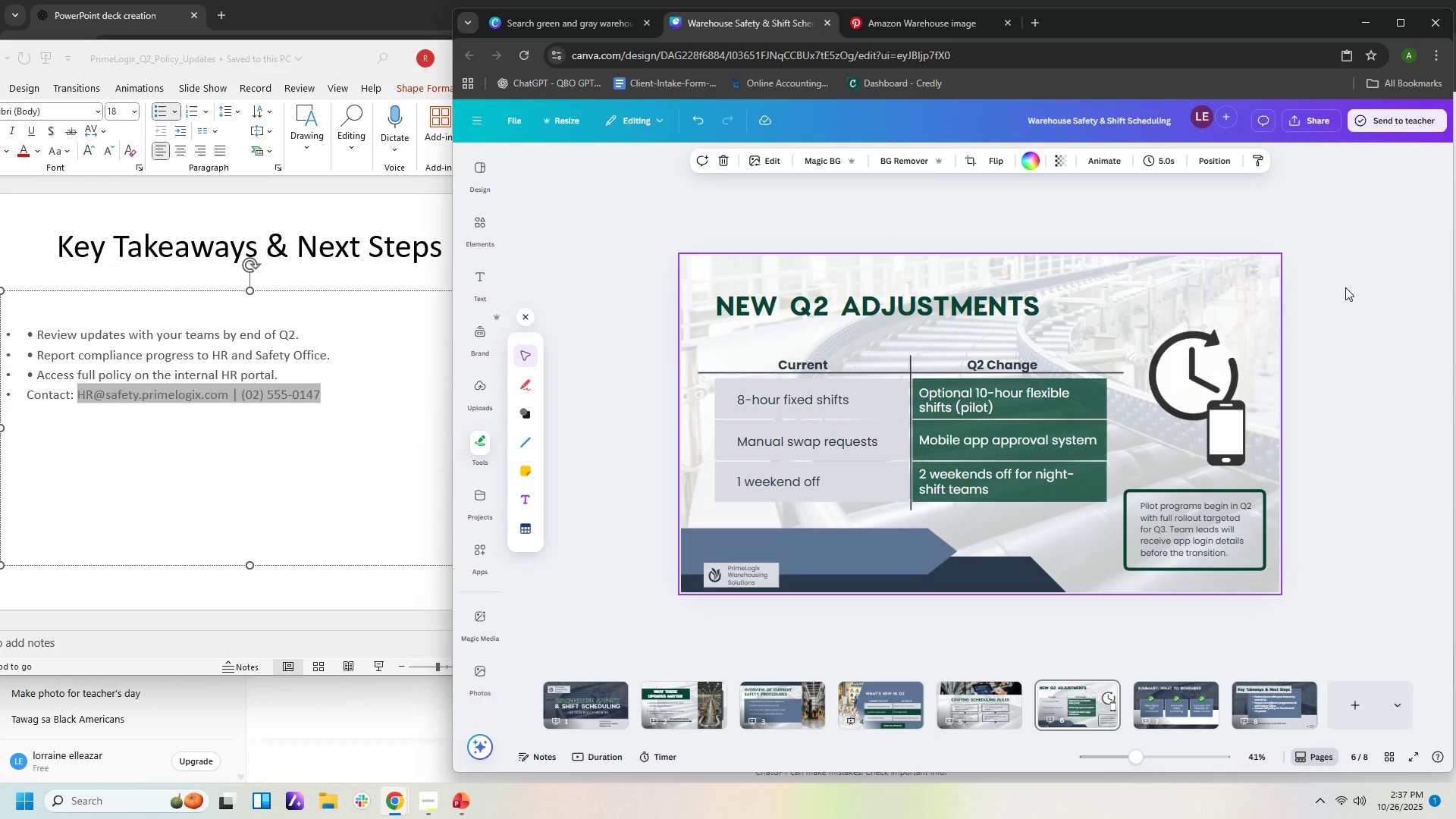 
left_click([1345, 287])
 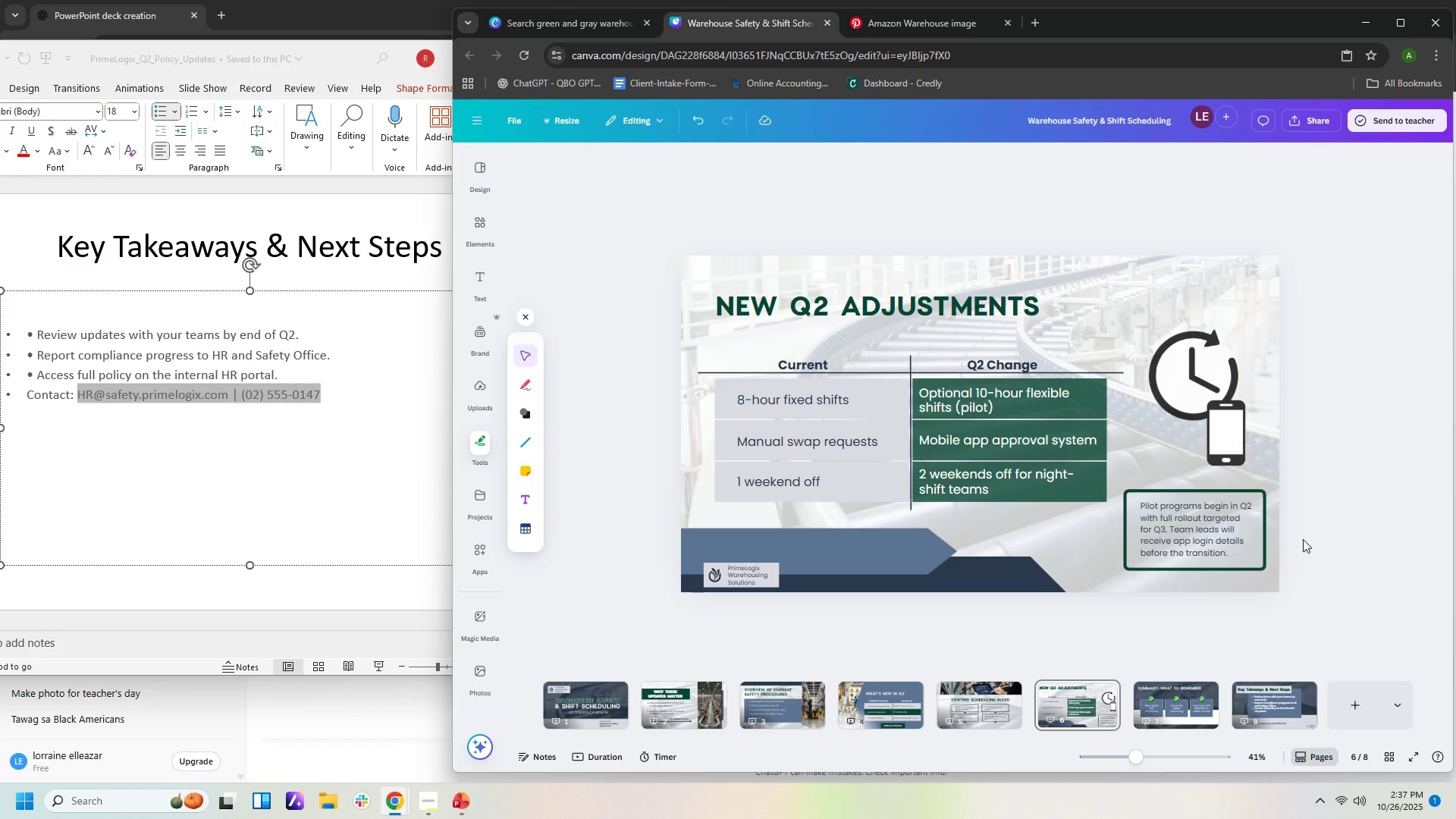 
wait(8.8)
 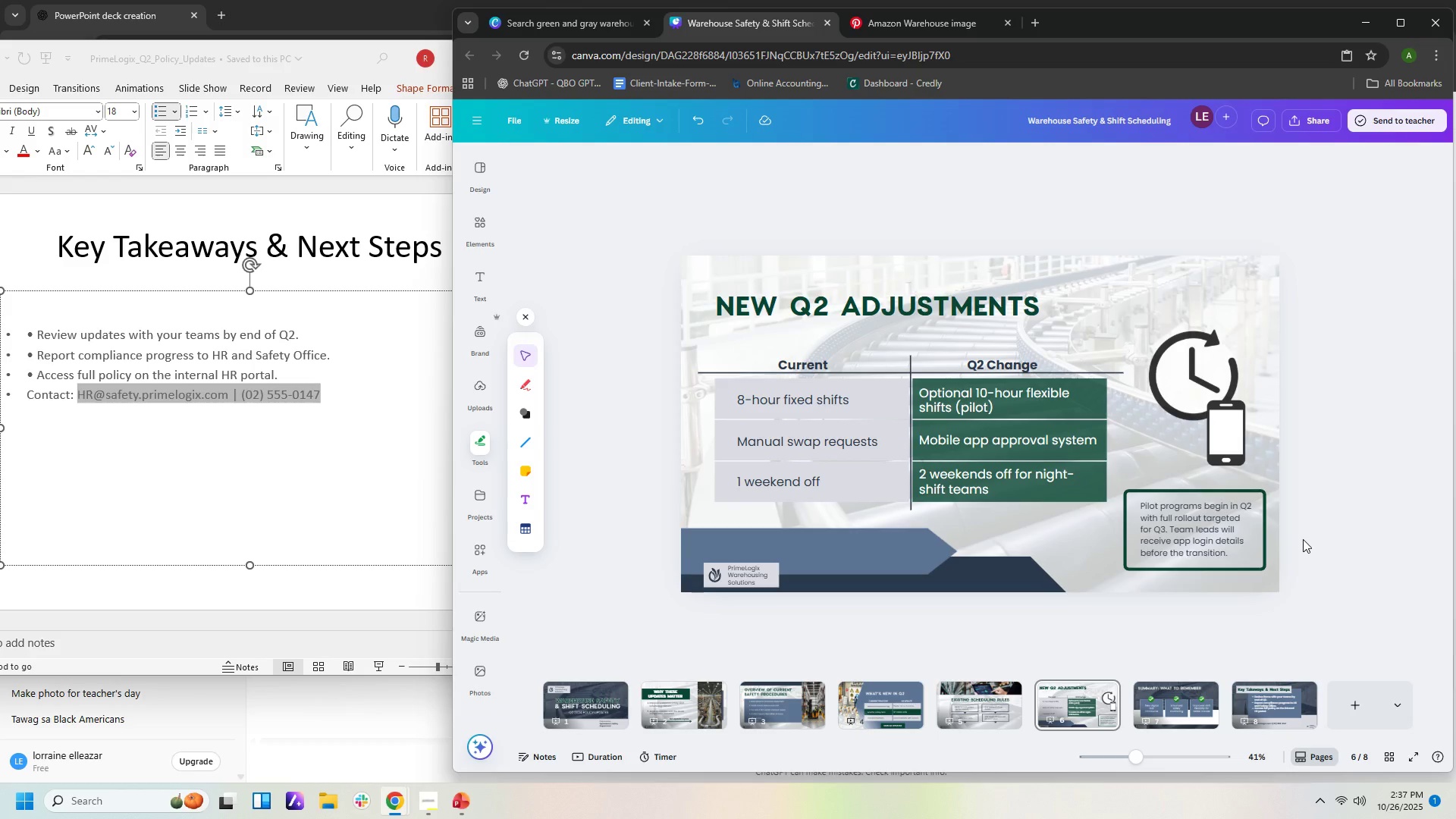 
left_click([583, 698])
 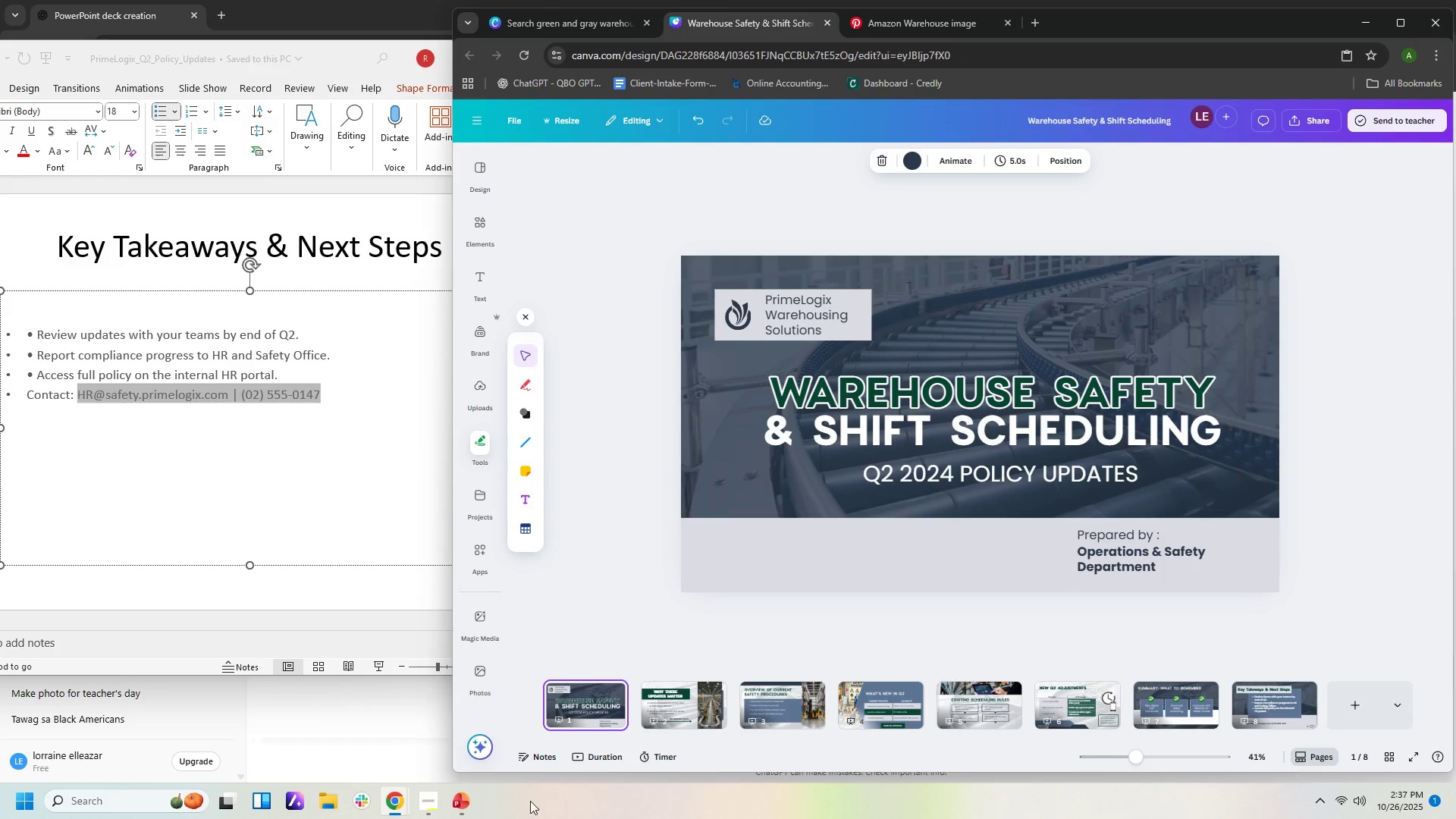 
left_click([467, 806])